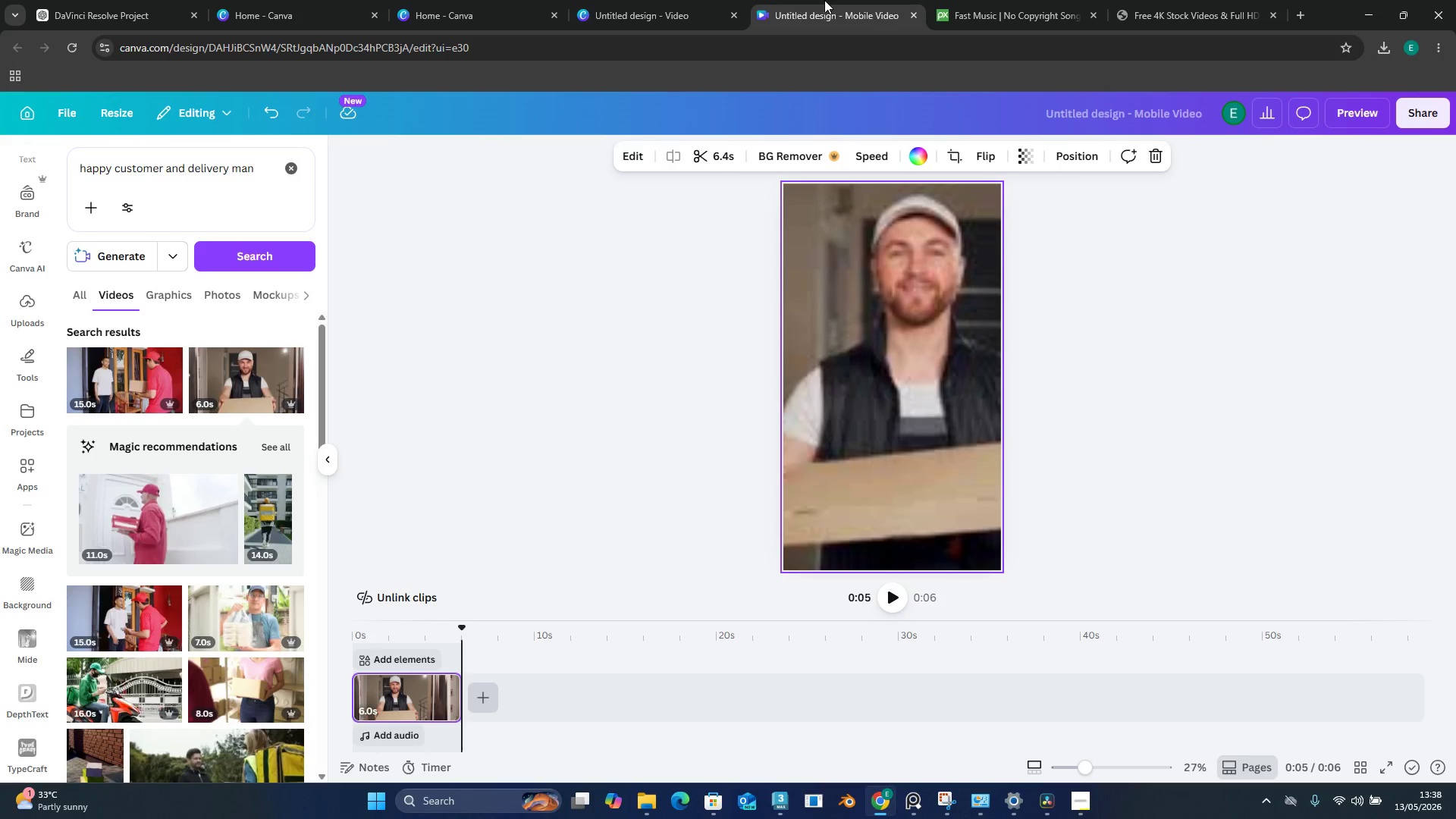 
double_click([627, 0])
 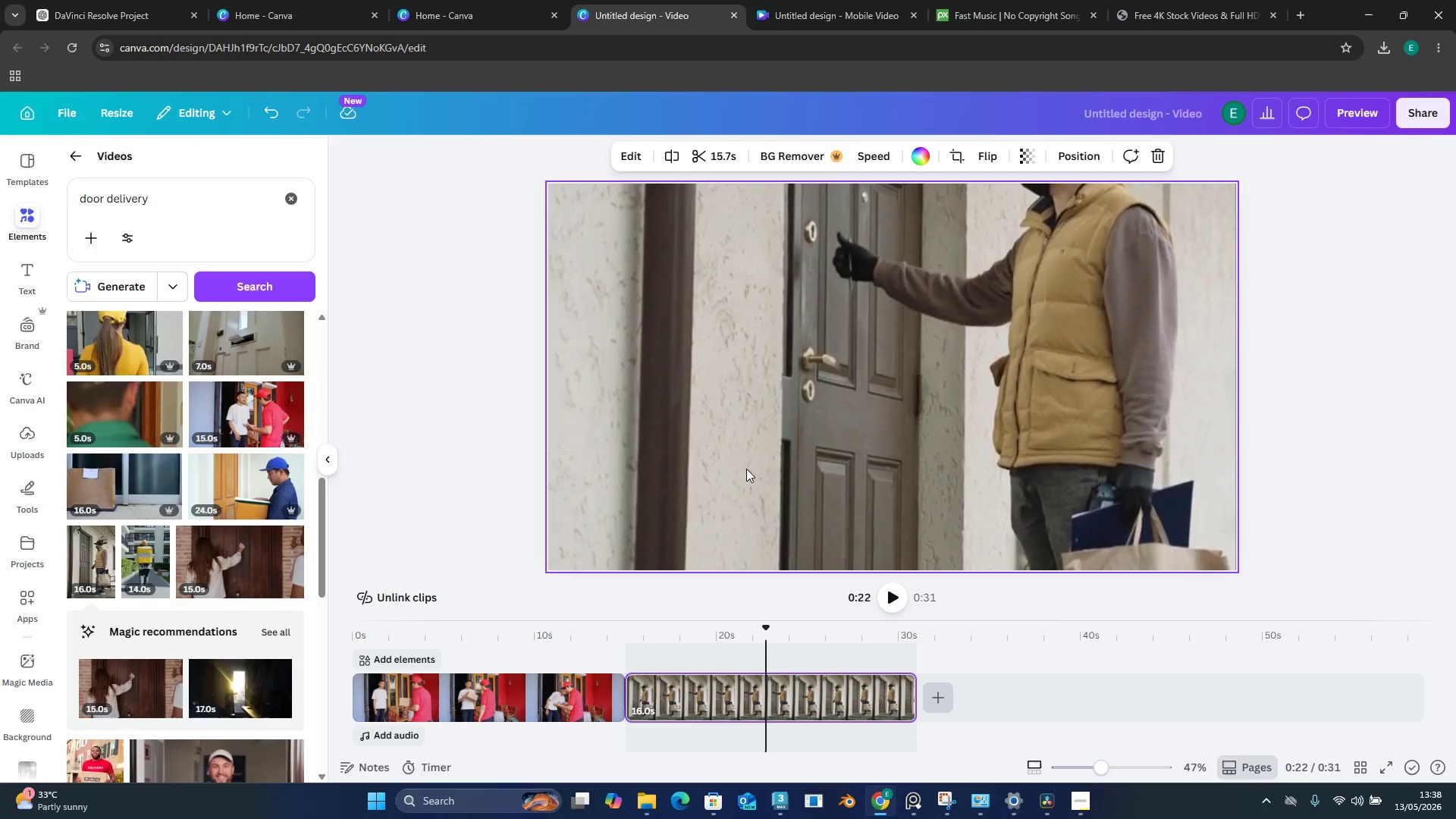 
hold_key(key=ControlLeft, duration=0.31)
 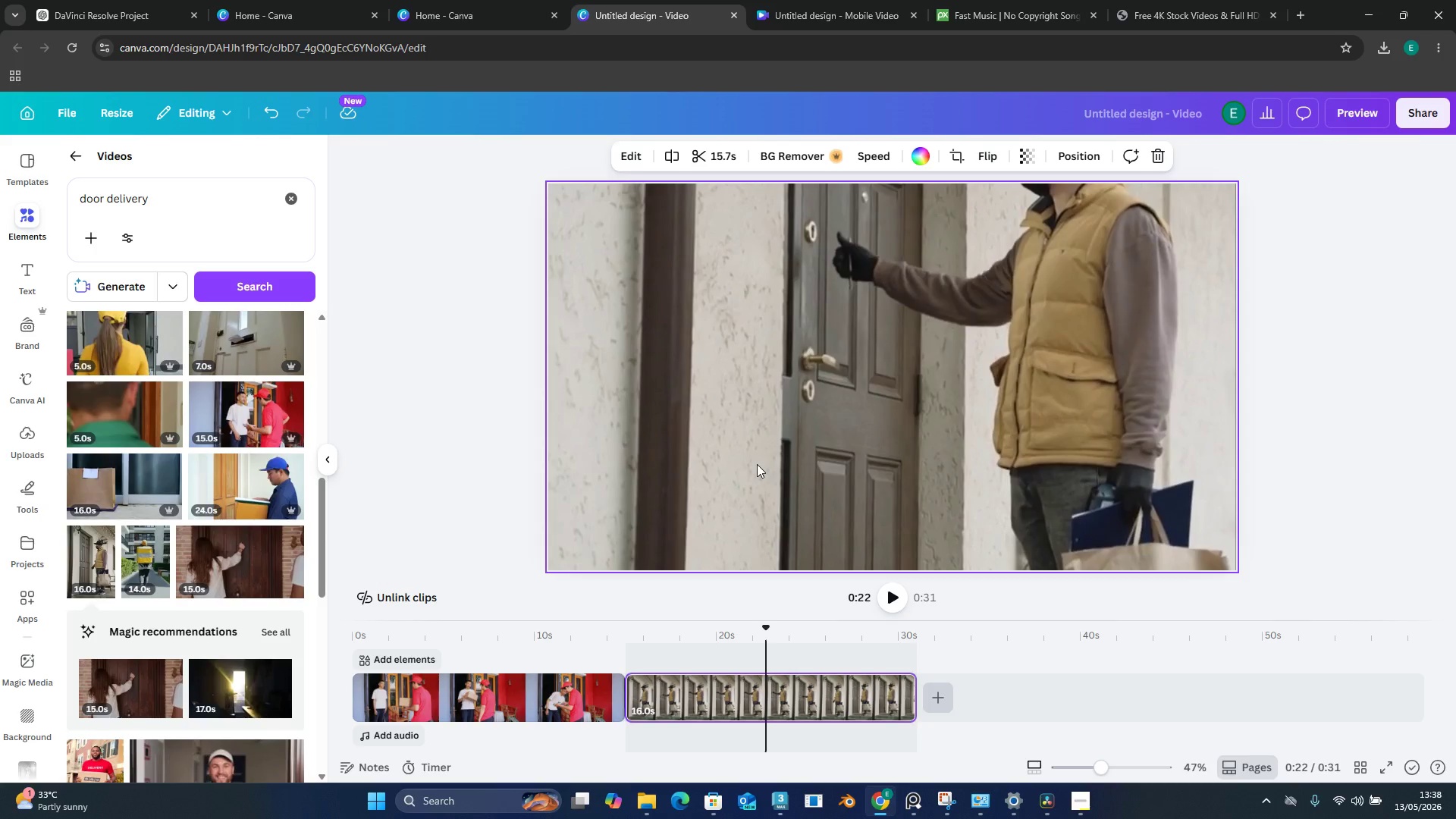 
left_click([757, 464])
 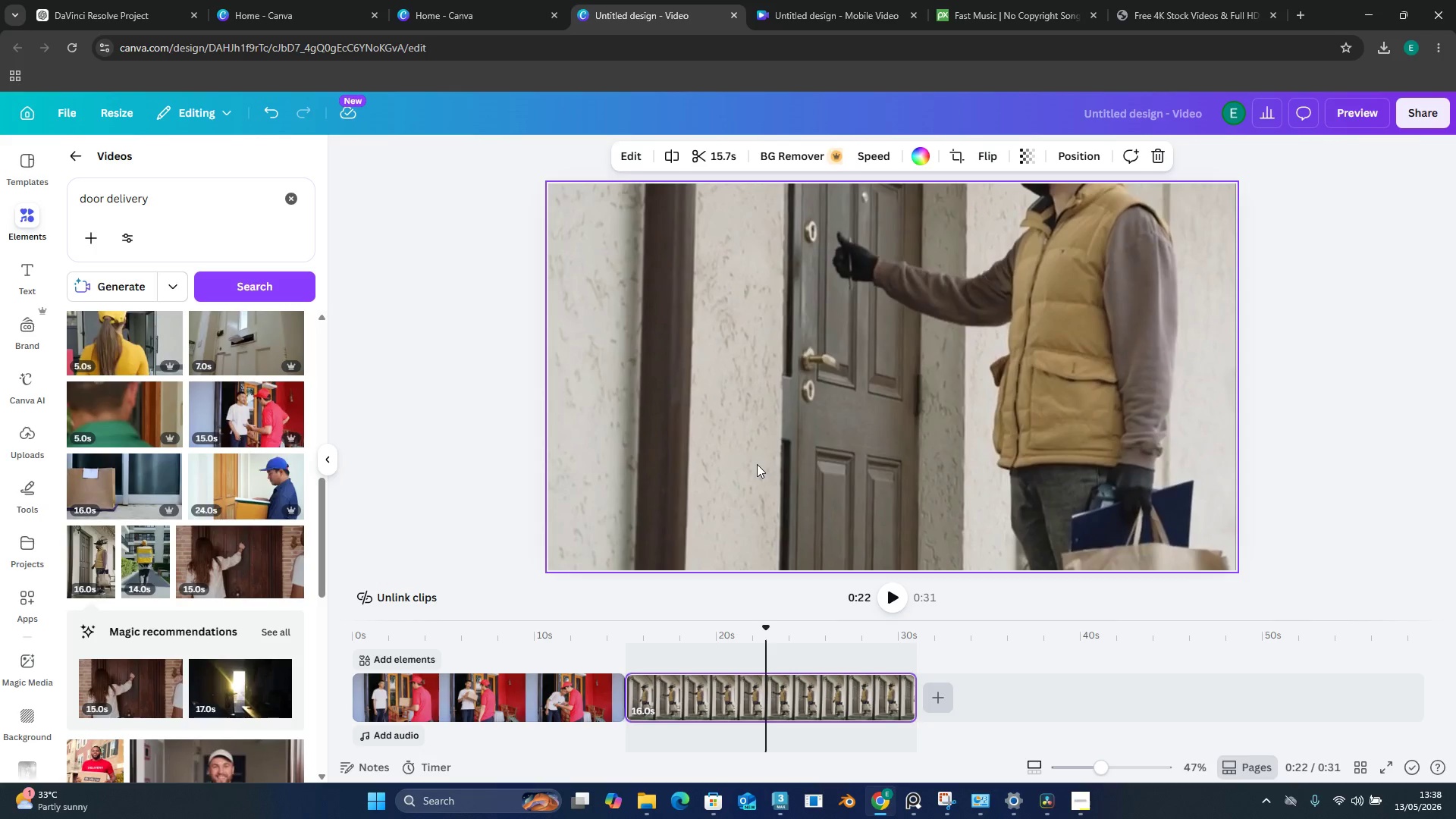 
key(Delete)
 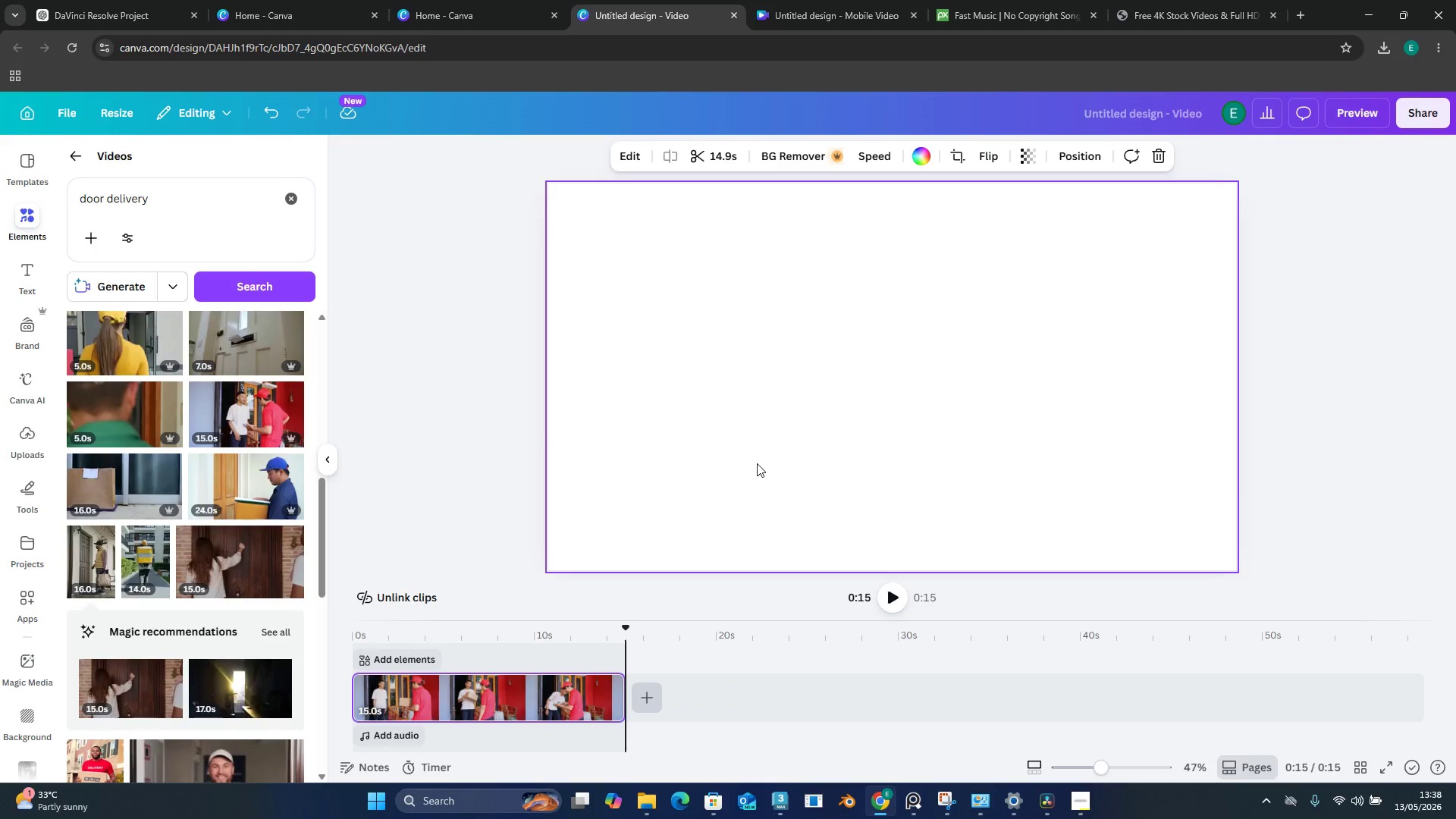 
left_click([529, 687])
 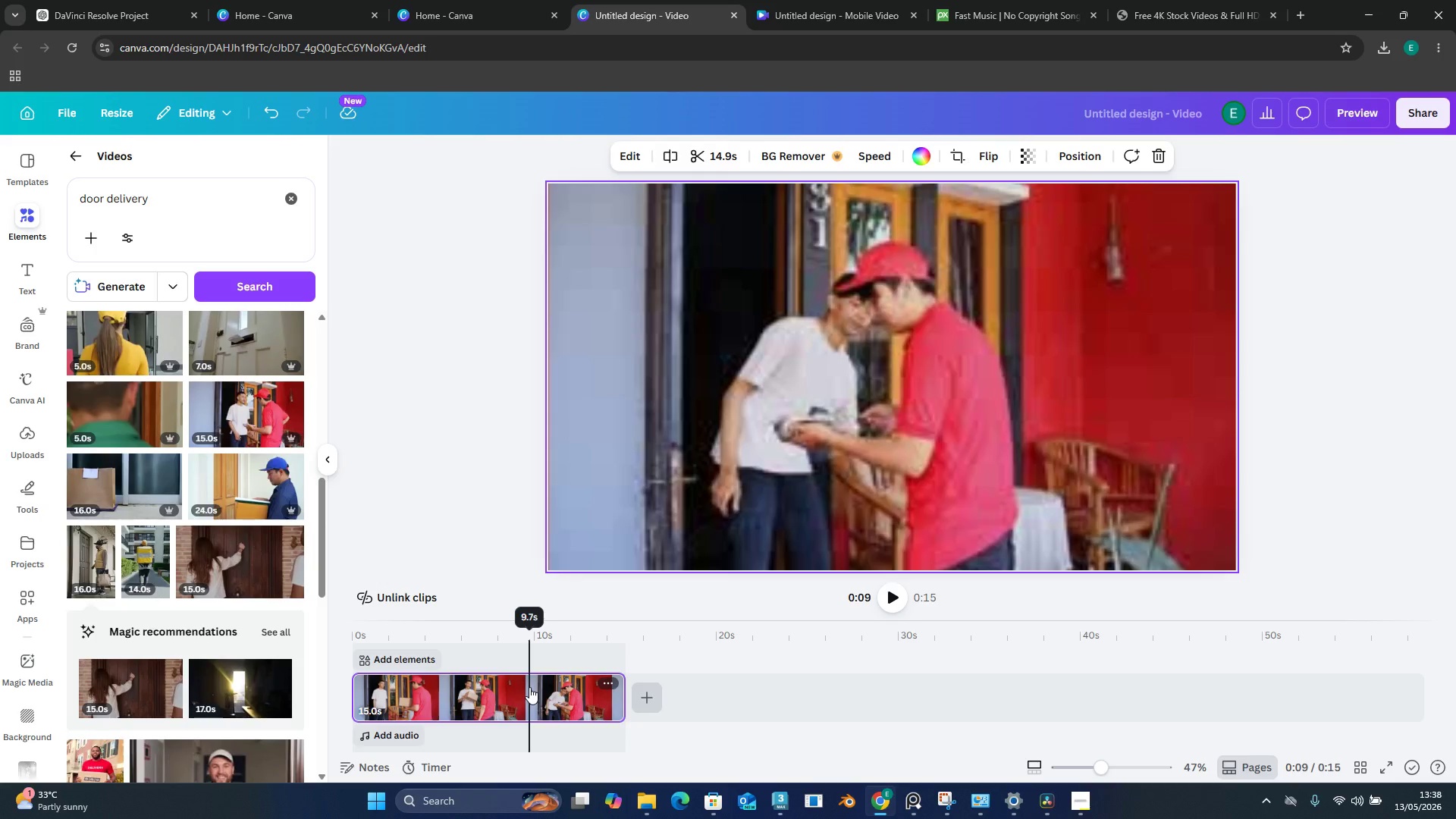 
key(Delete)
 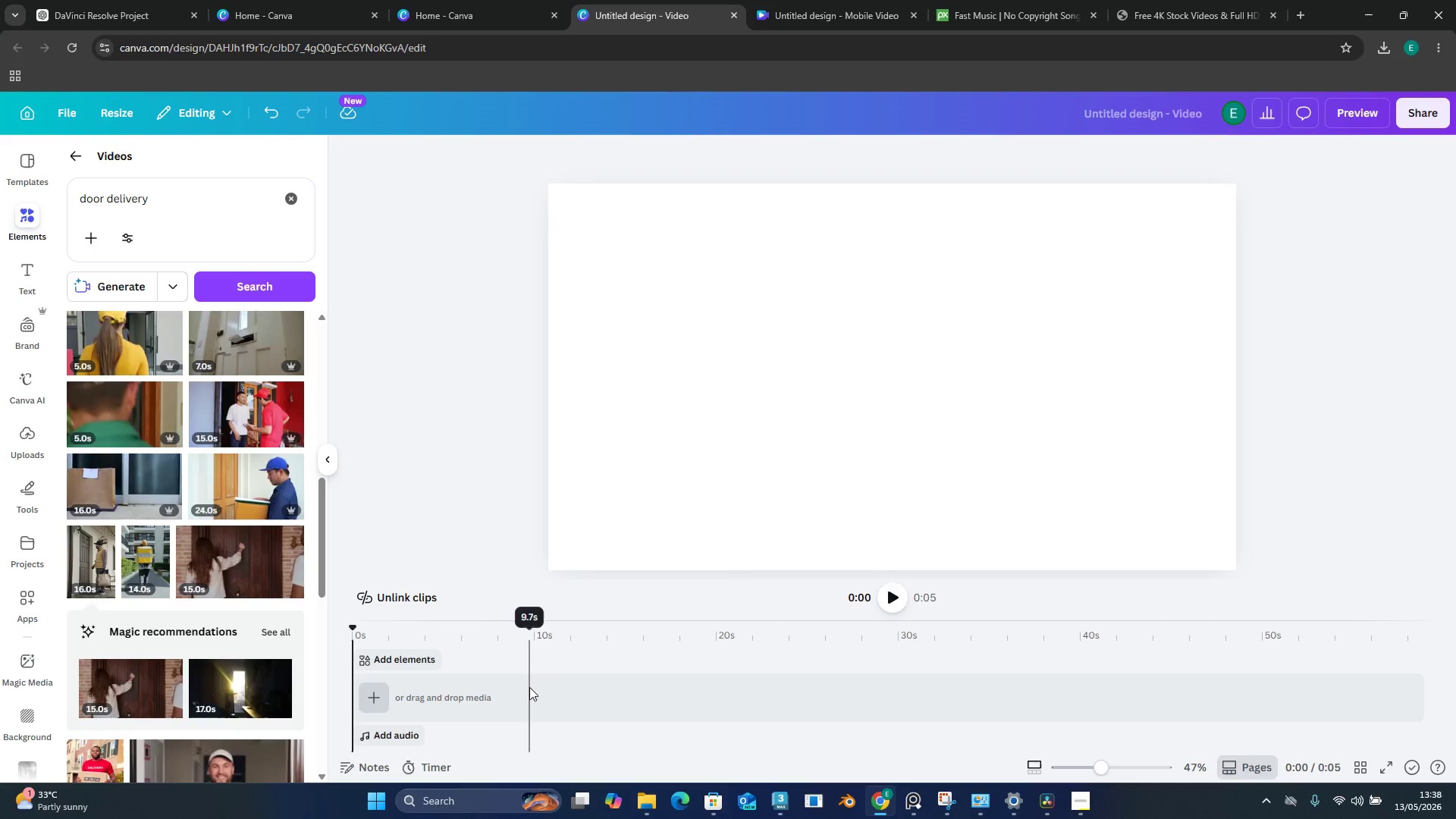 
key(Control+V)
 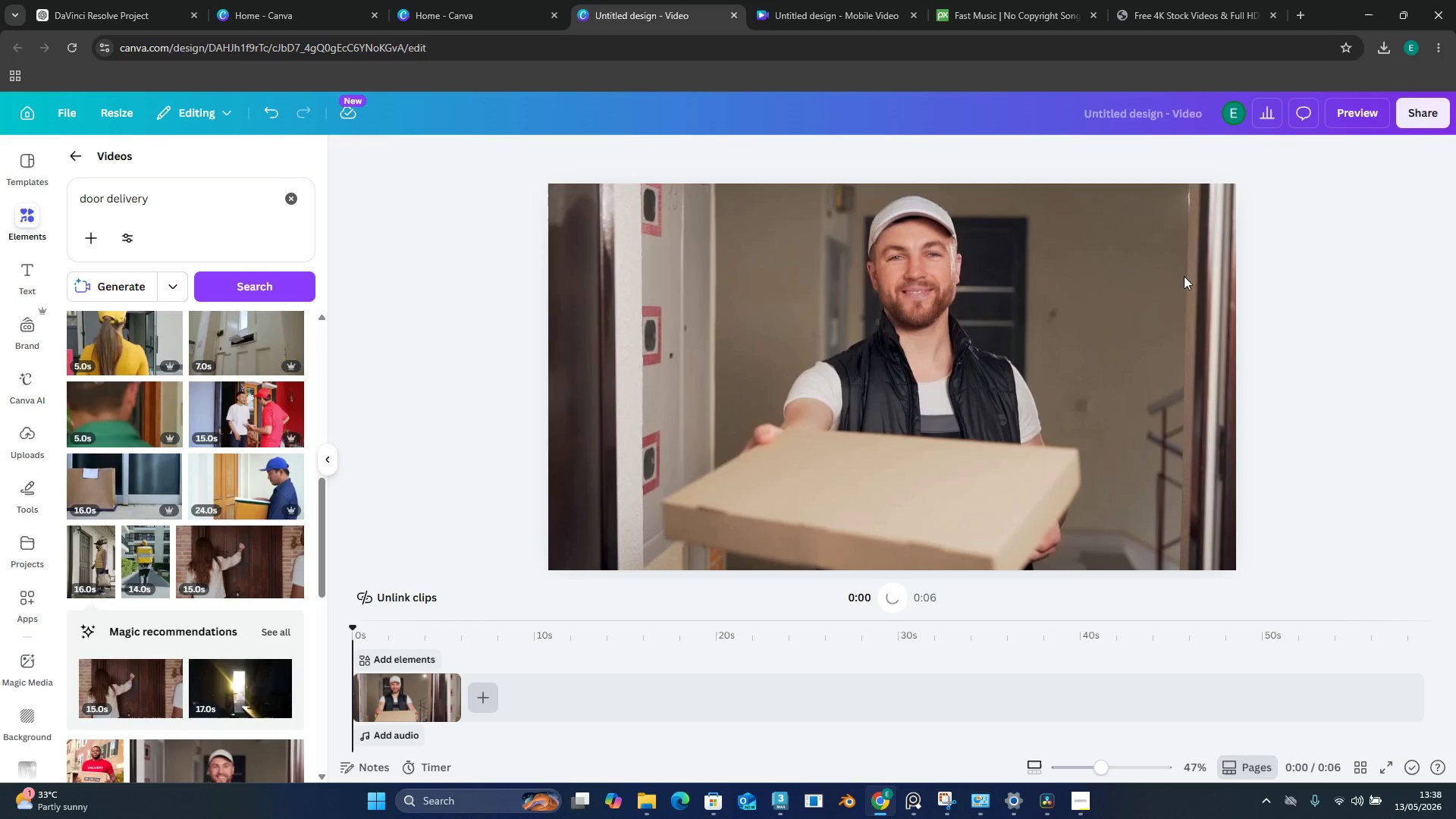 
left_click([1407, 114])
 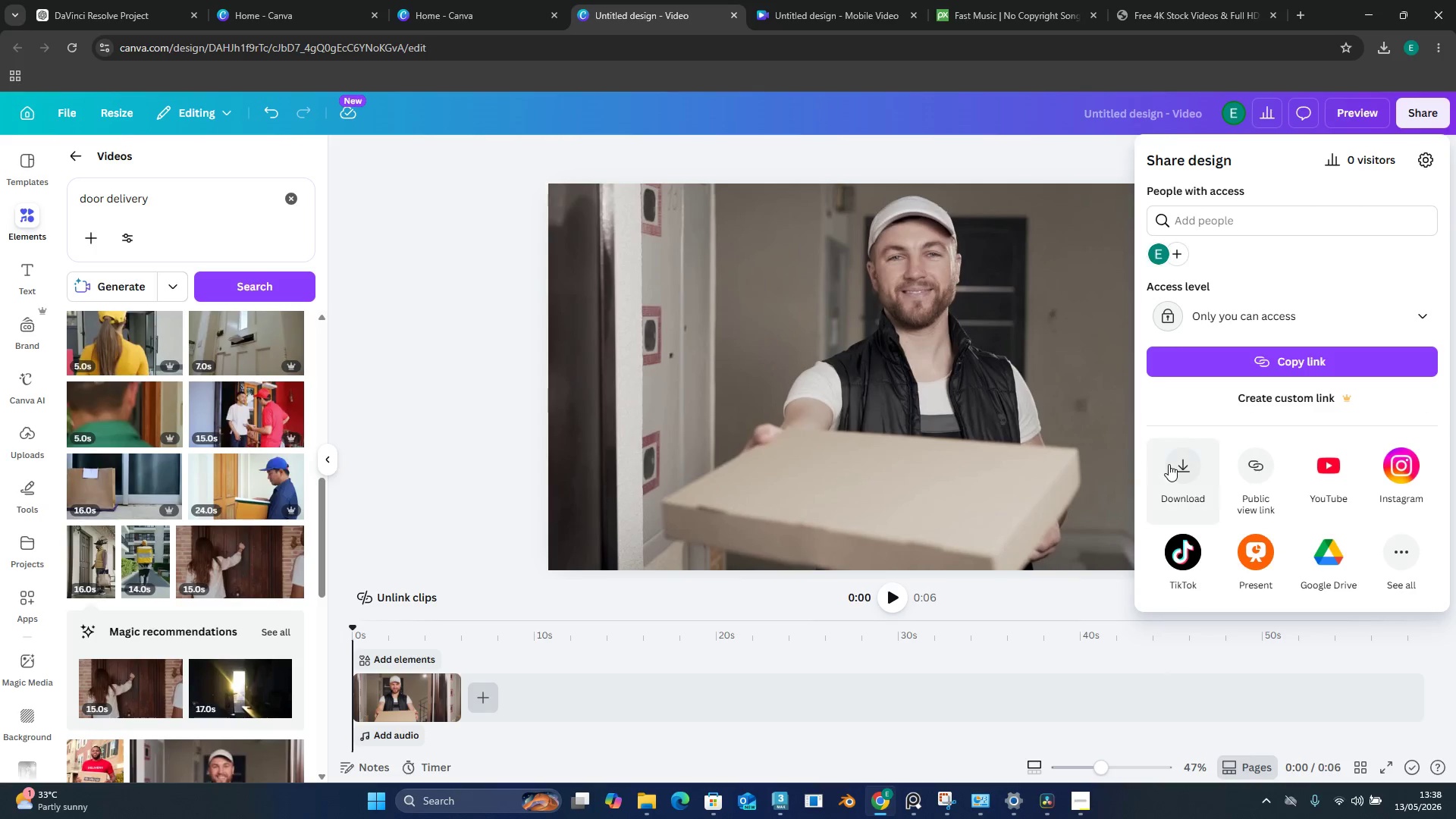 
left_click([1204, 454])
 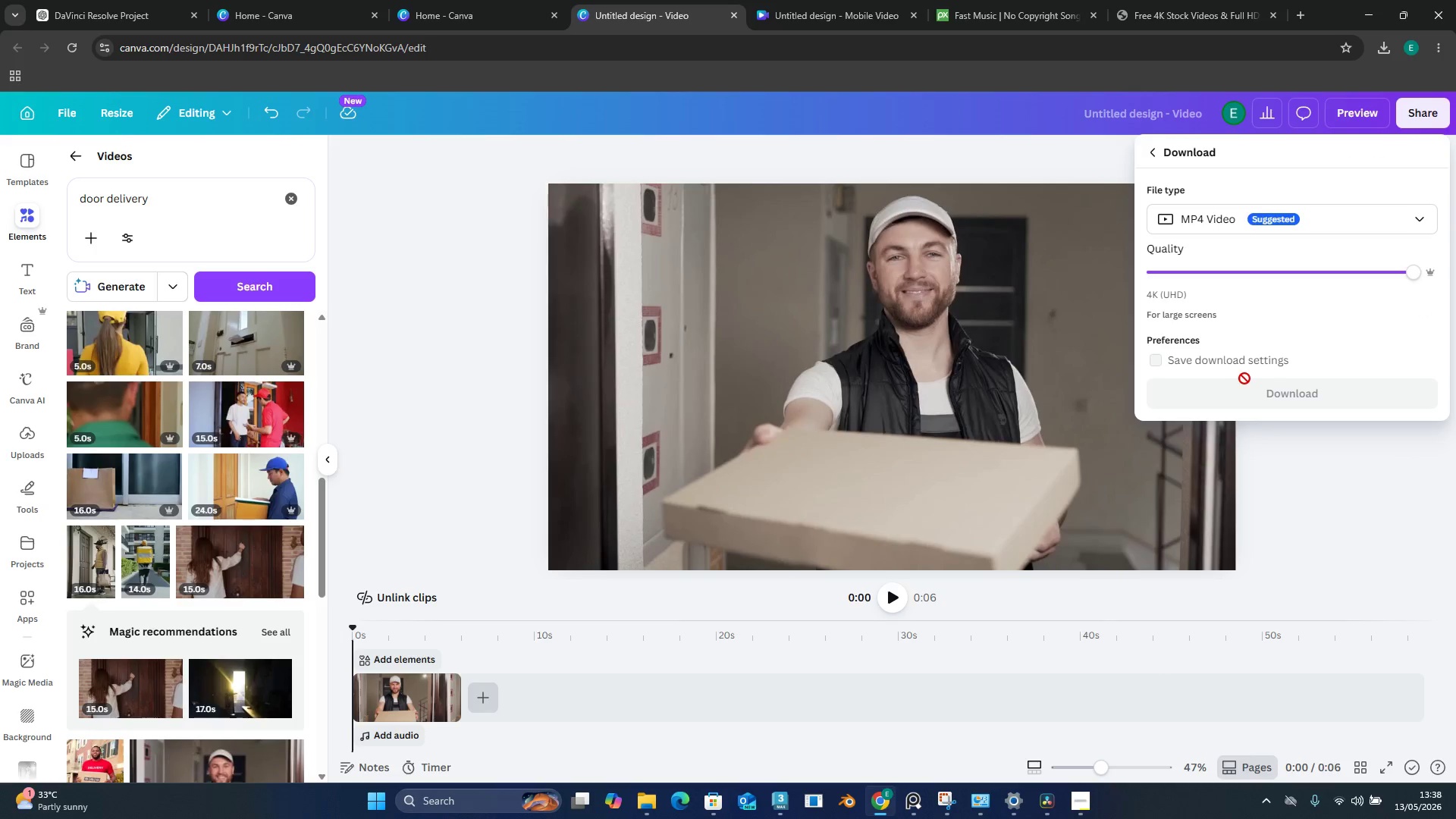 
left_click([1244, 391])
 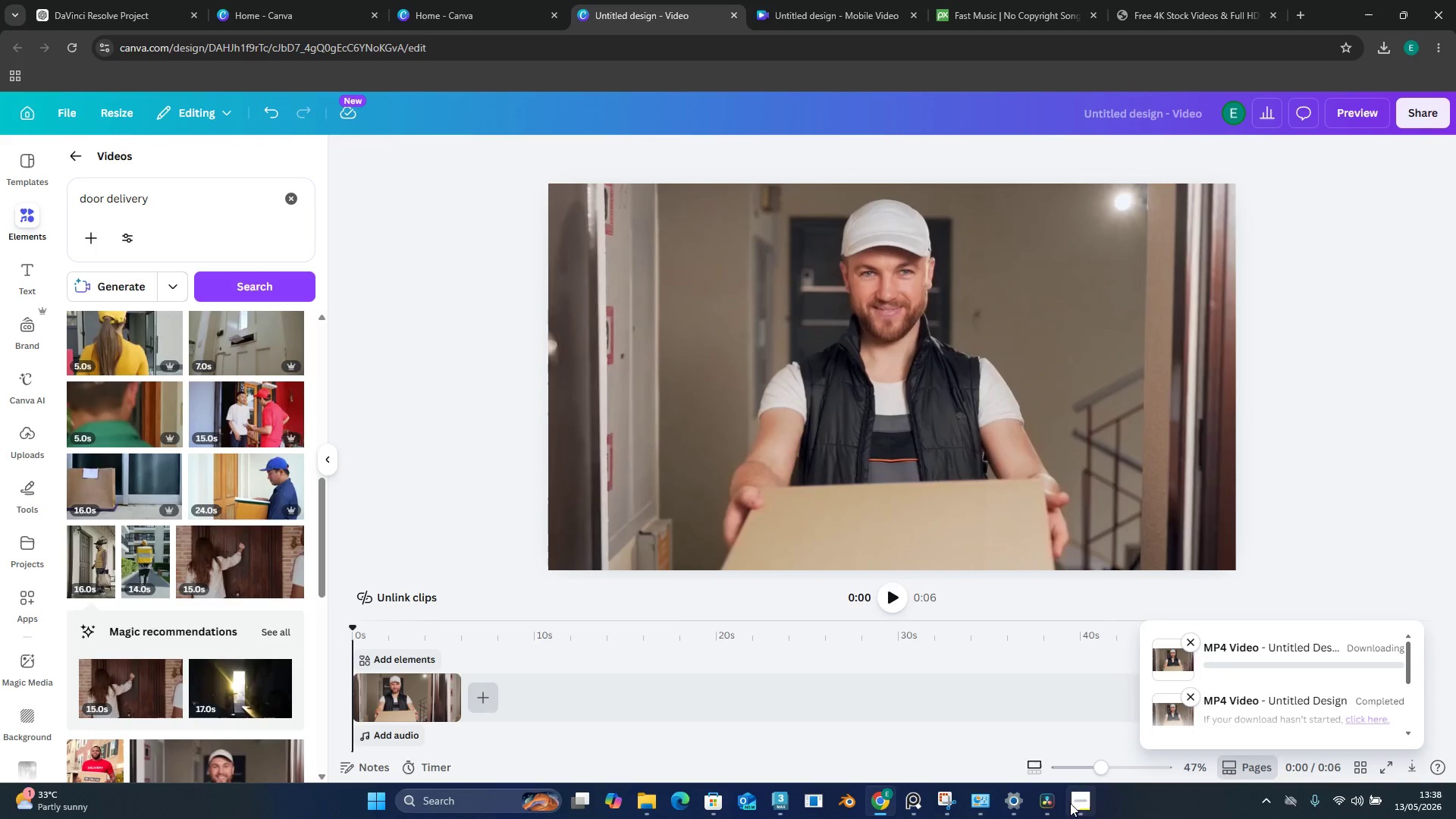 
left_click([1087, 802])